 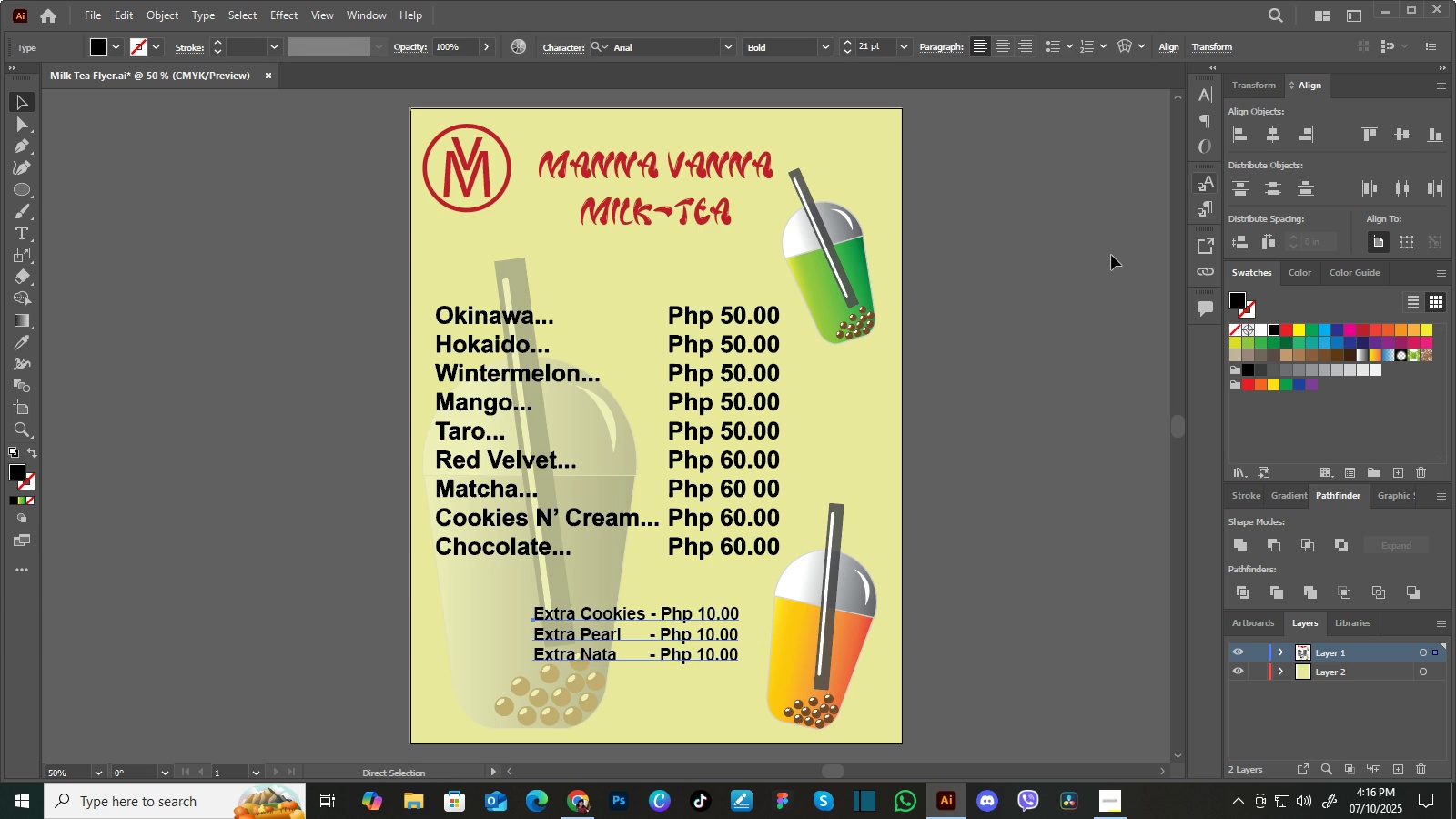 
left_click([1101, 295])
 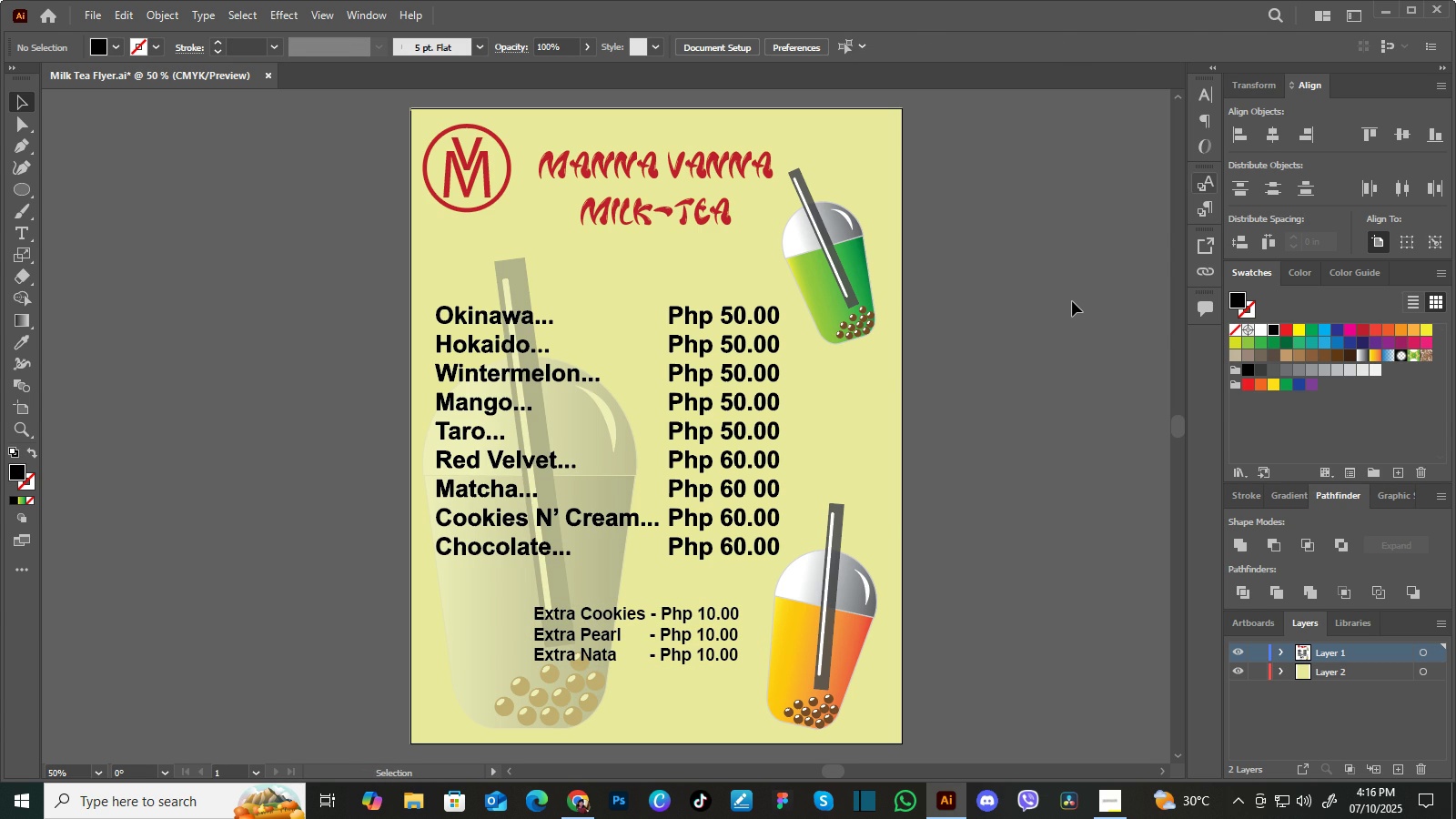 
wait(7.05)
 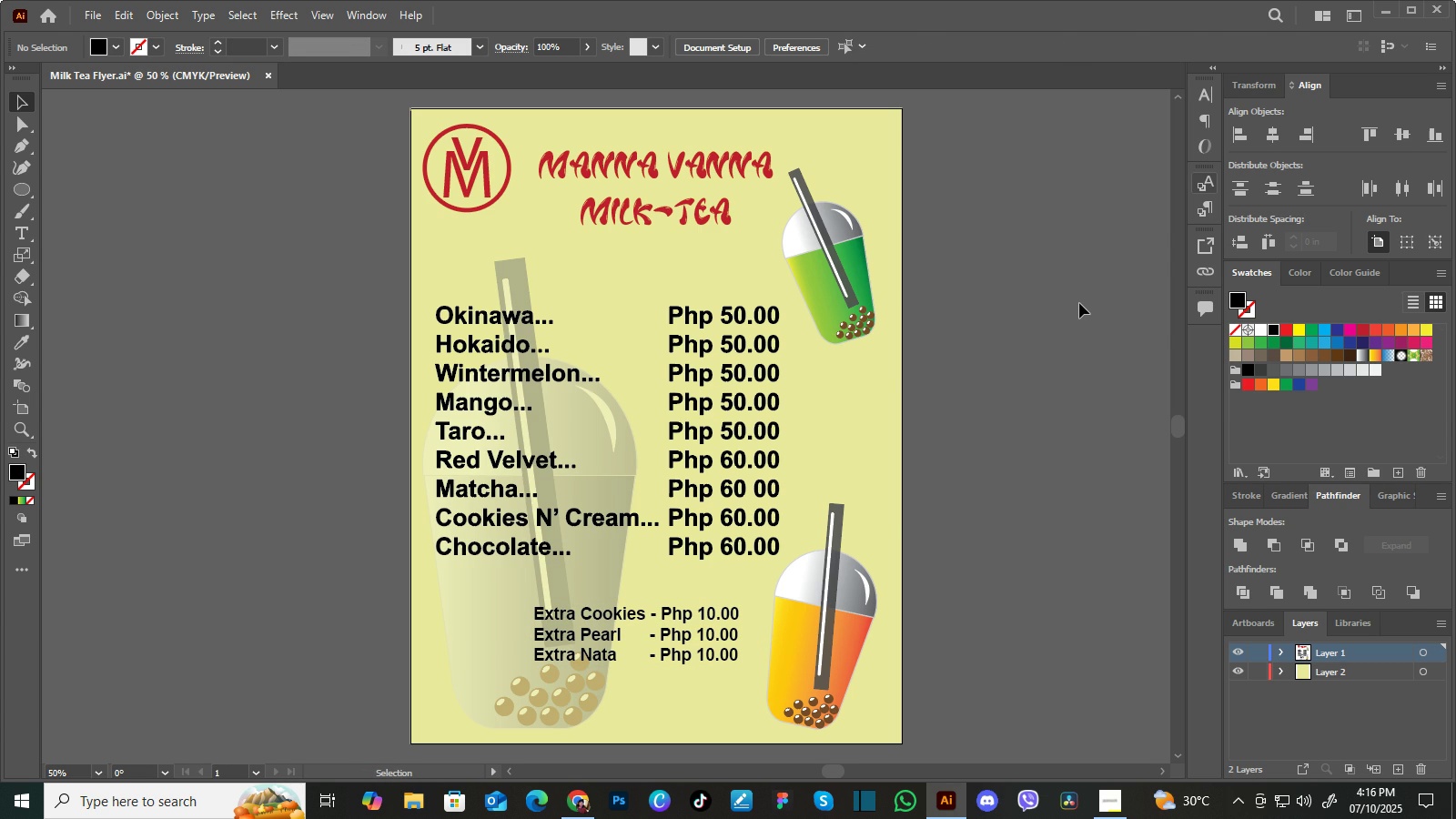 
left_click([90, 15])
 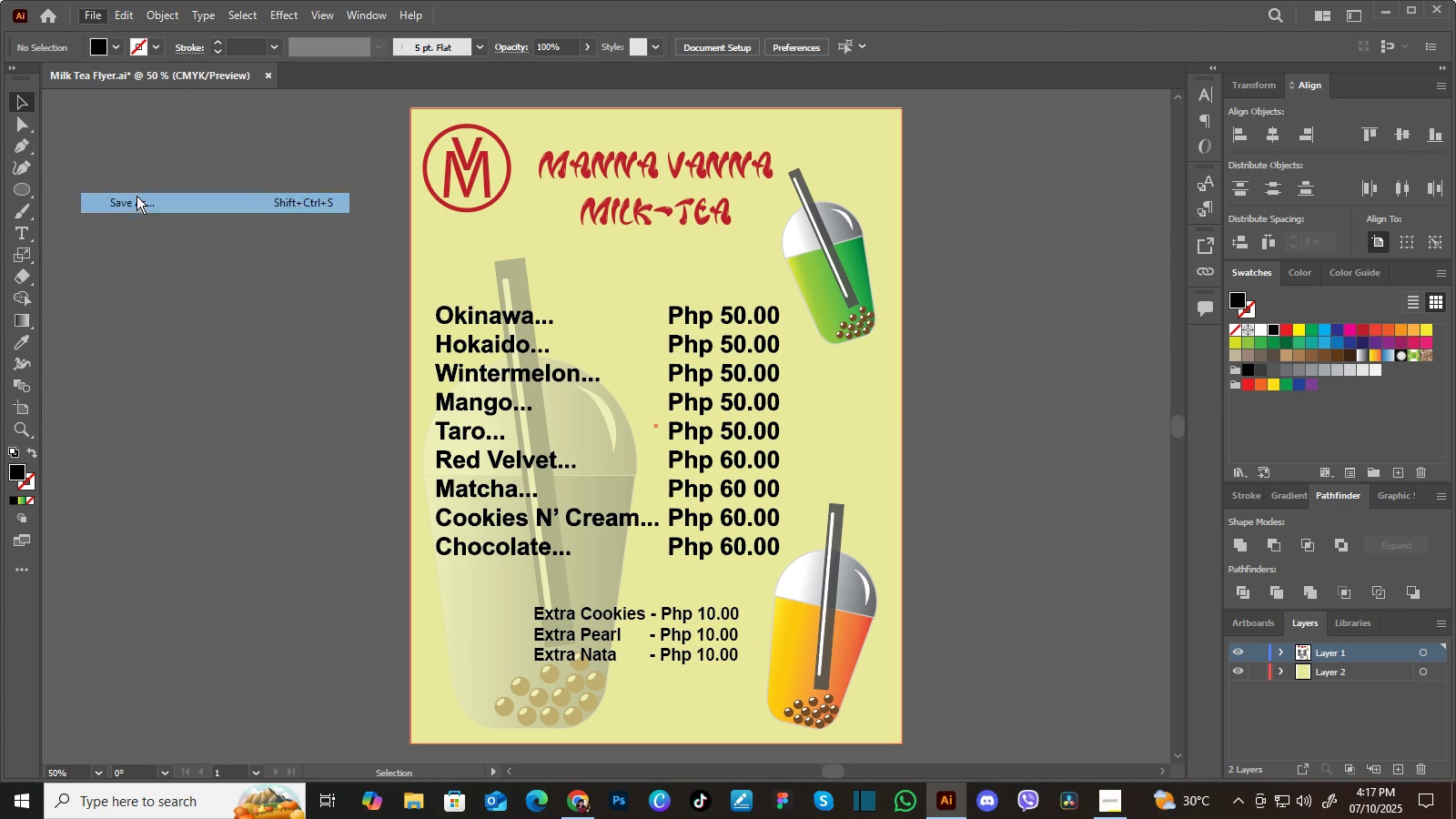 
left_click([136, 196])
 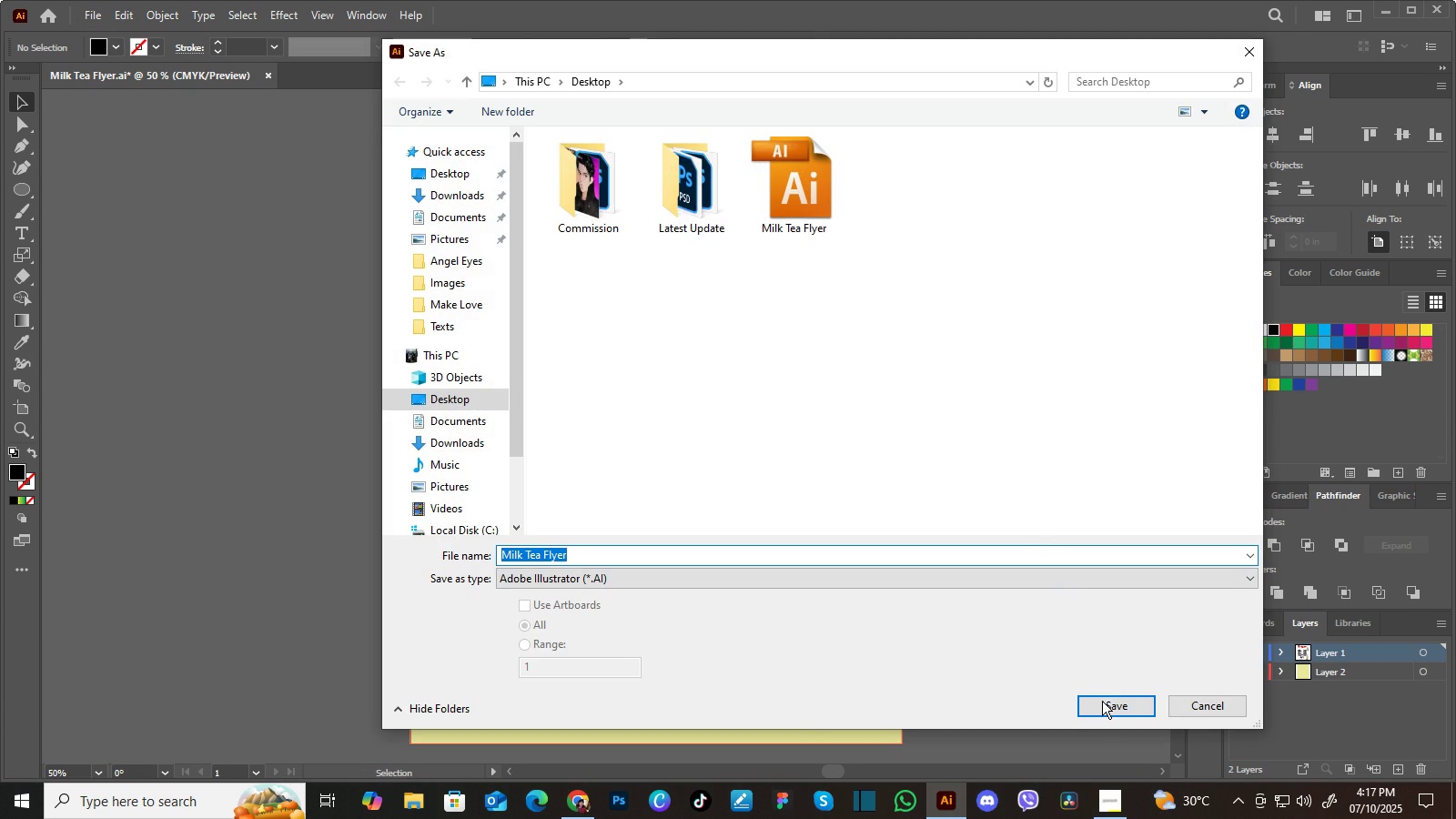 
left_click([1103, 703])
 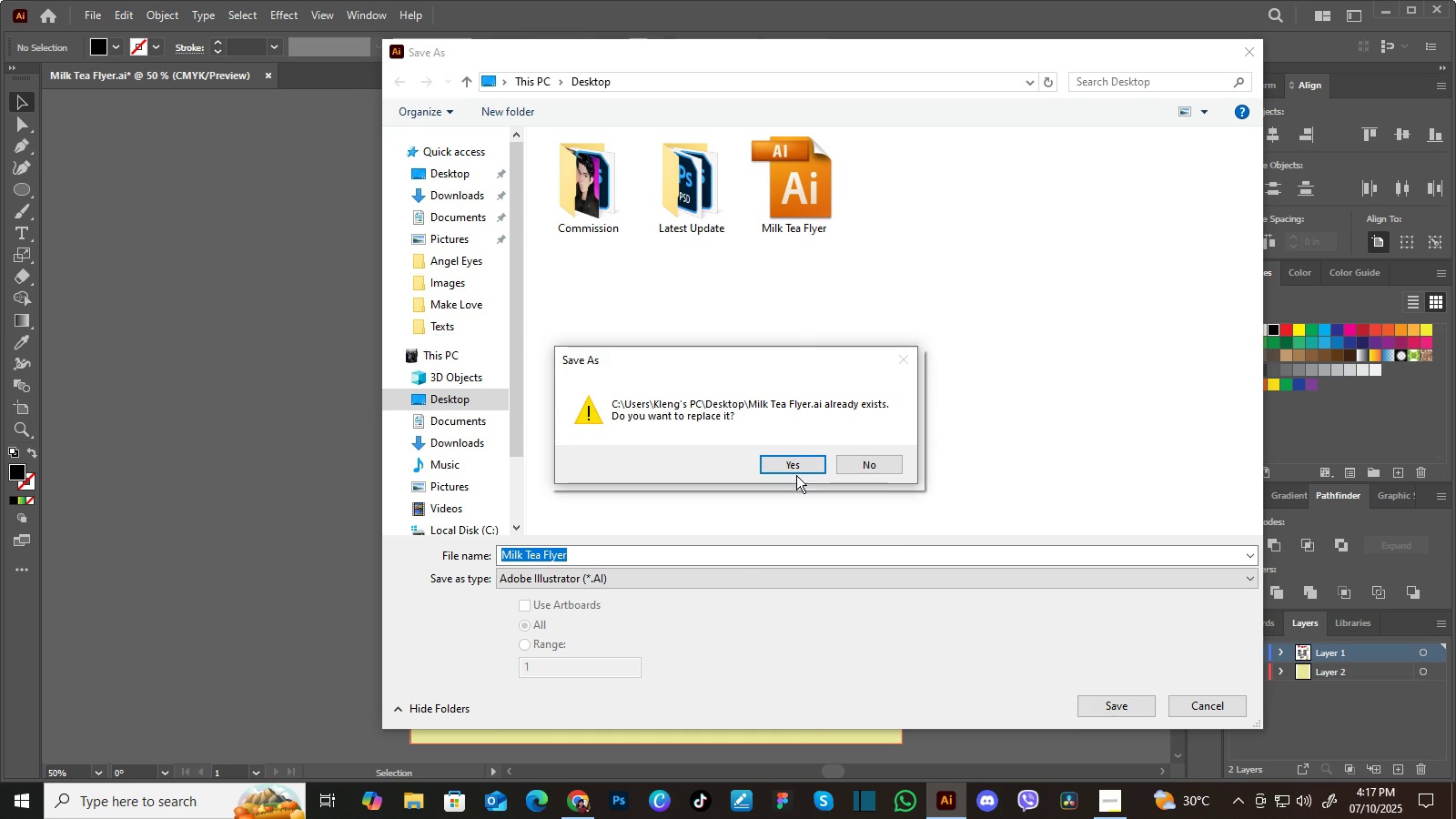 
left_click([794, 465])
 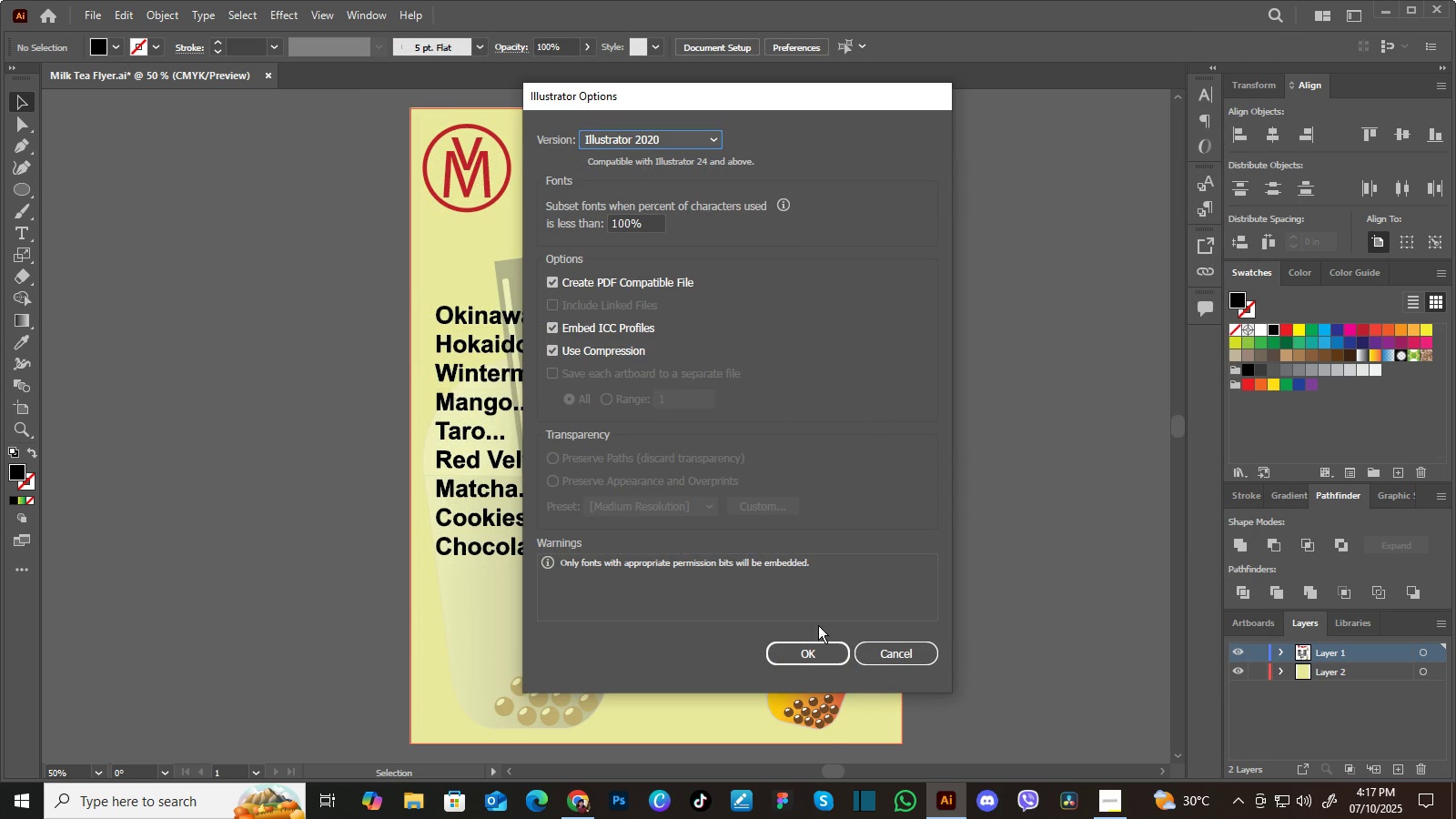 
left_click([822, 650])
 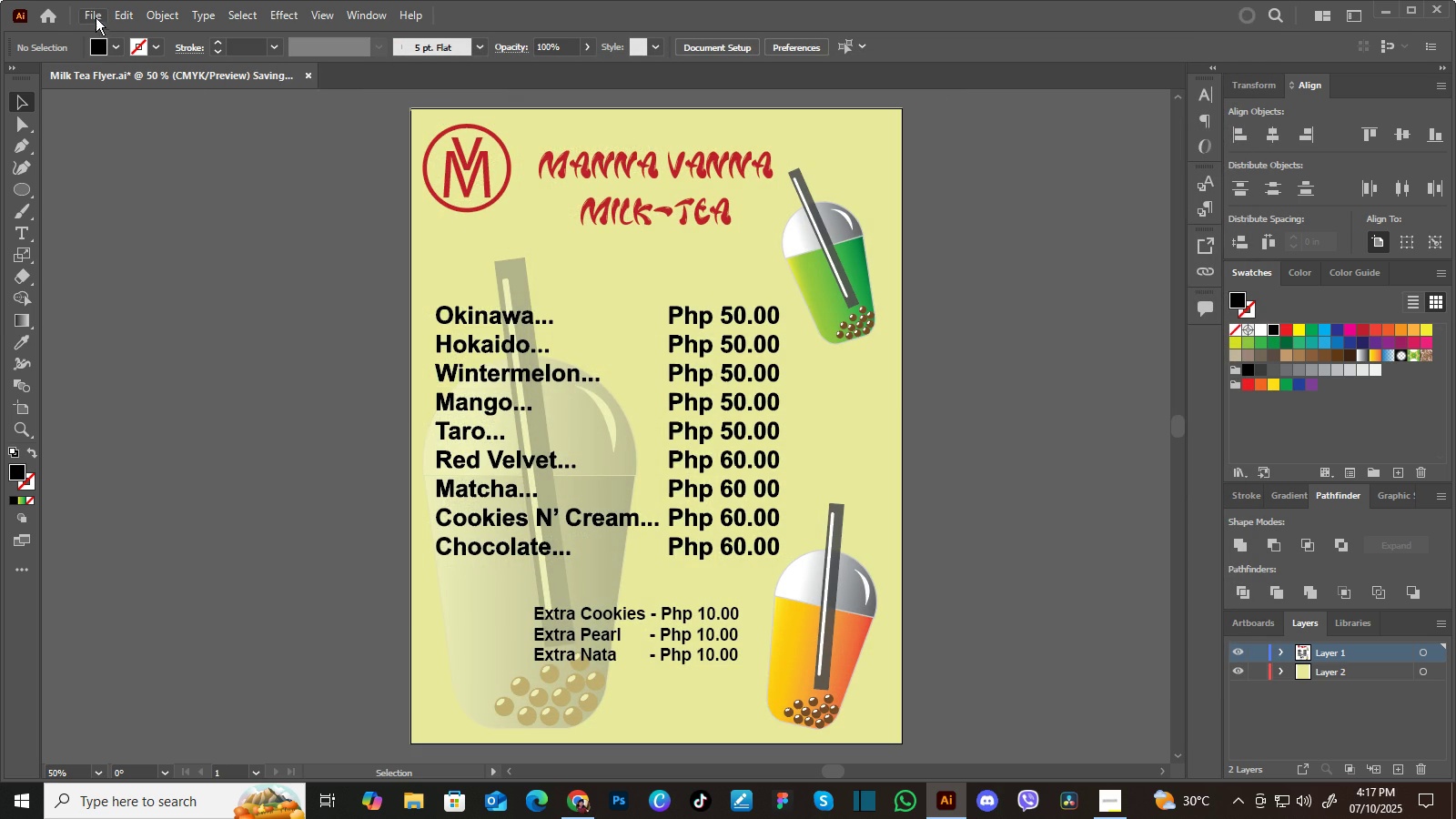 
left_click([94, 14])
 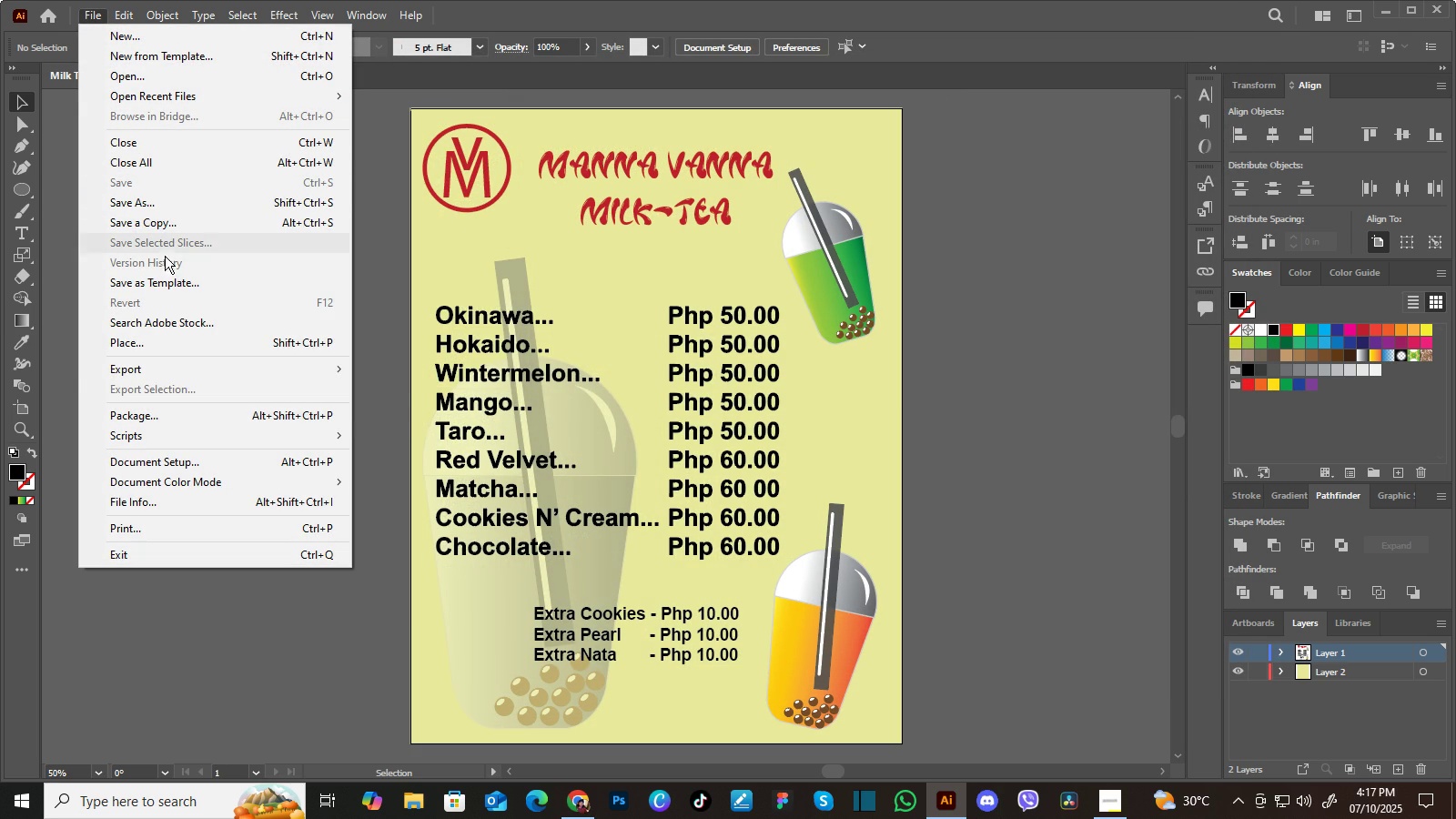 
mouse_move([211, 368])
 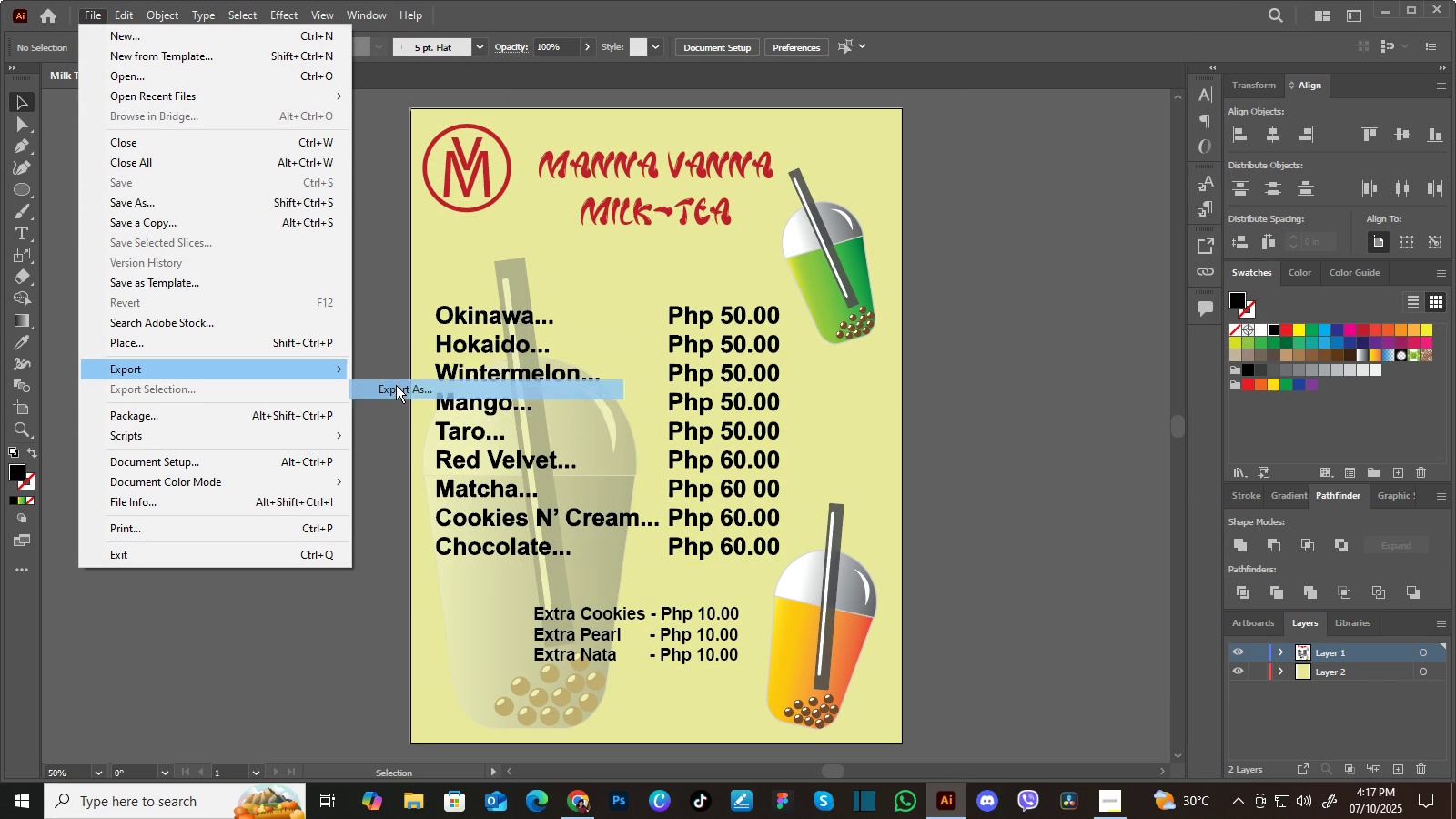 
left_click([396, 385])
 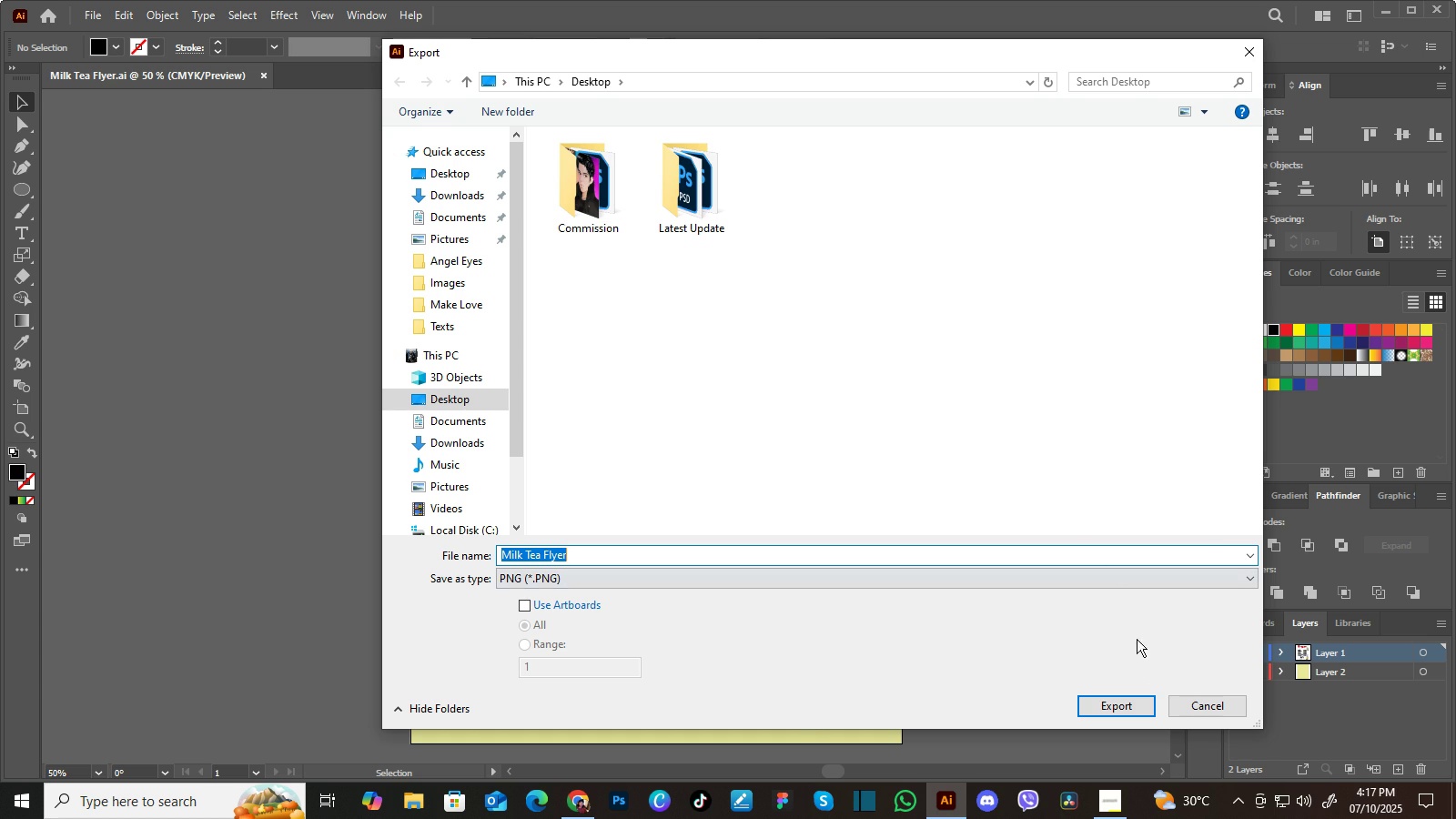 
left_click([1141, 704])
 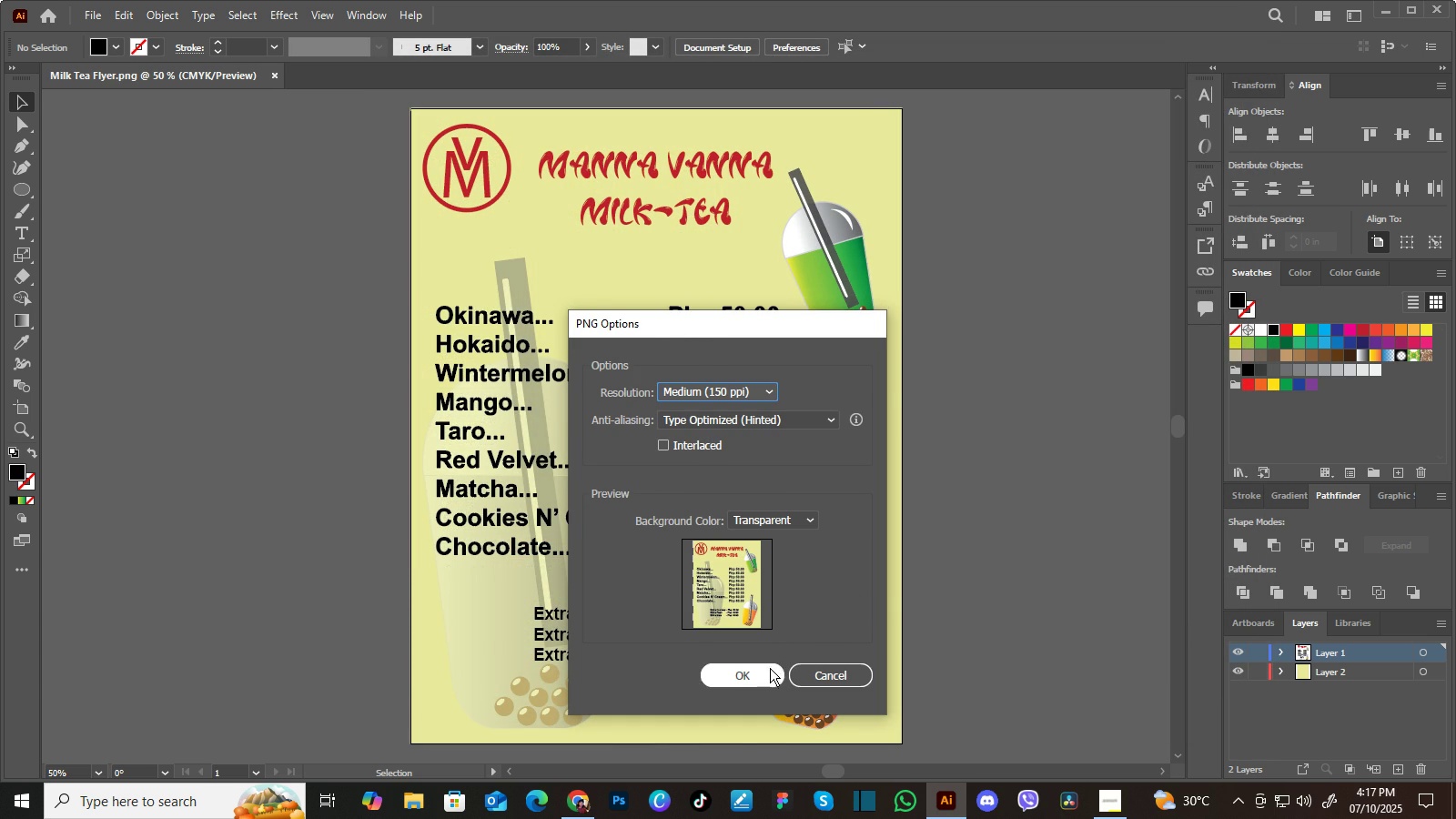 
left_click([767, 674])
 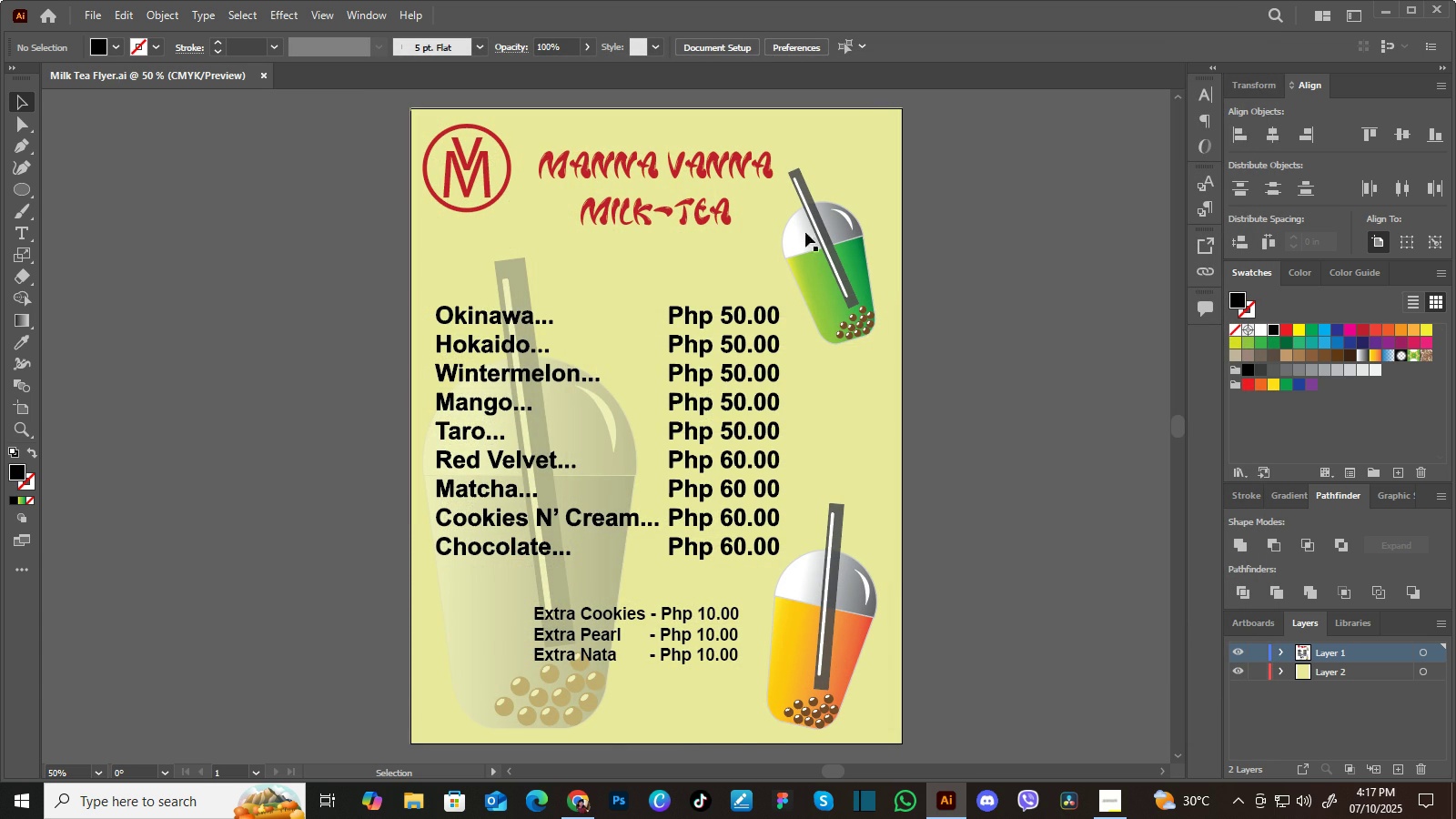 
wait(5.46)
 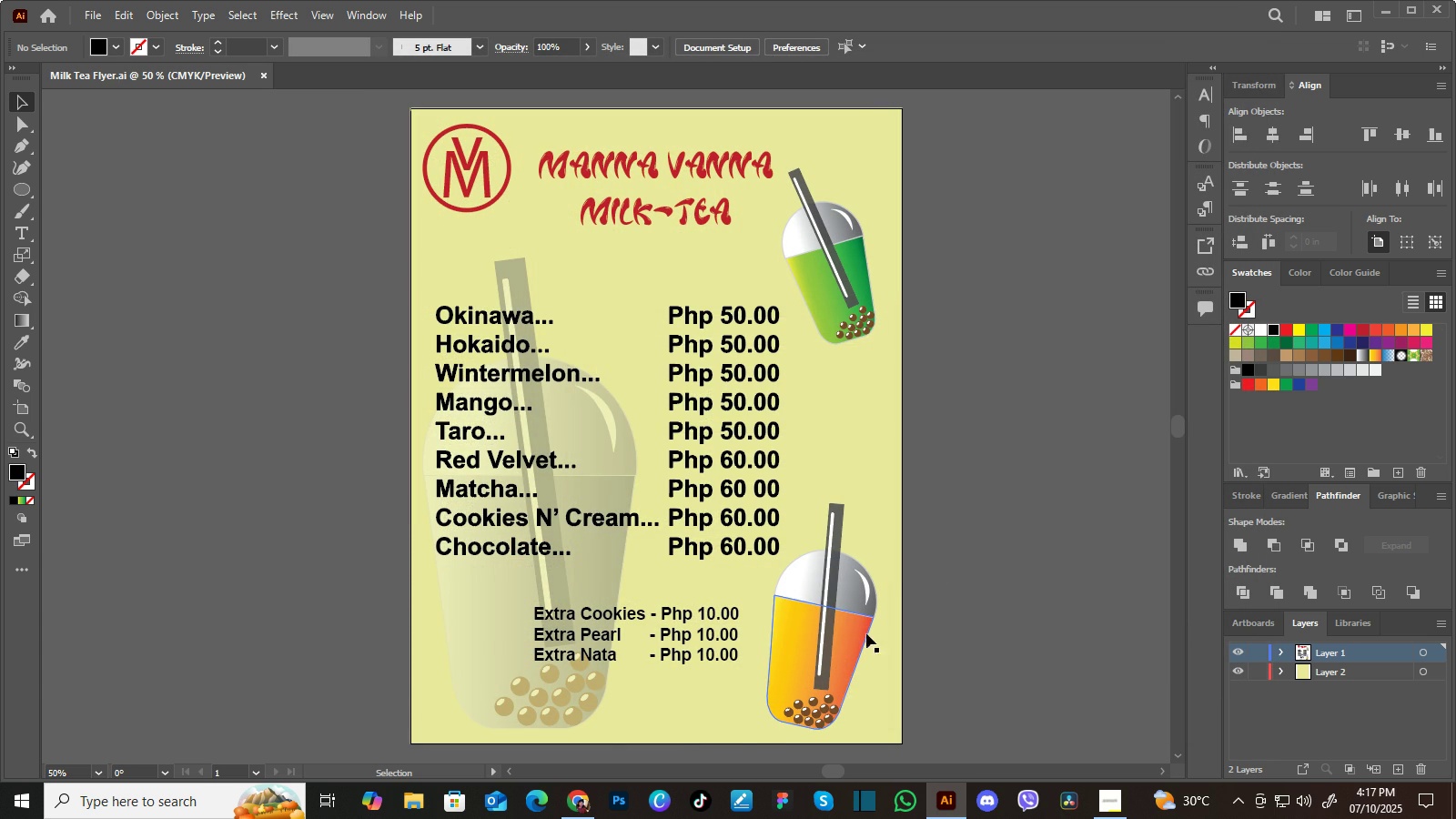 
left_click([104, 14])
 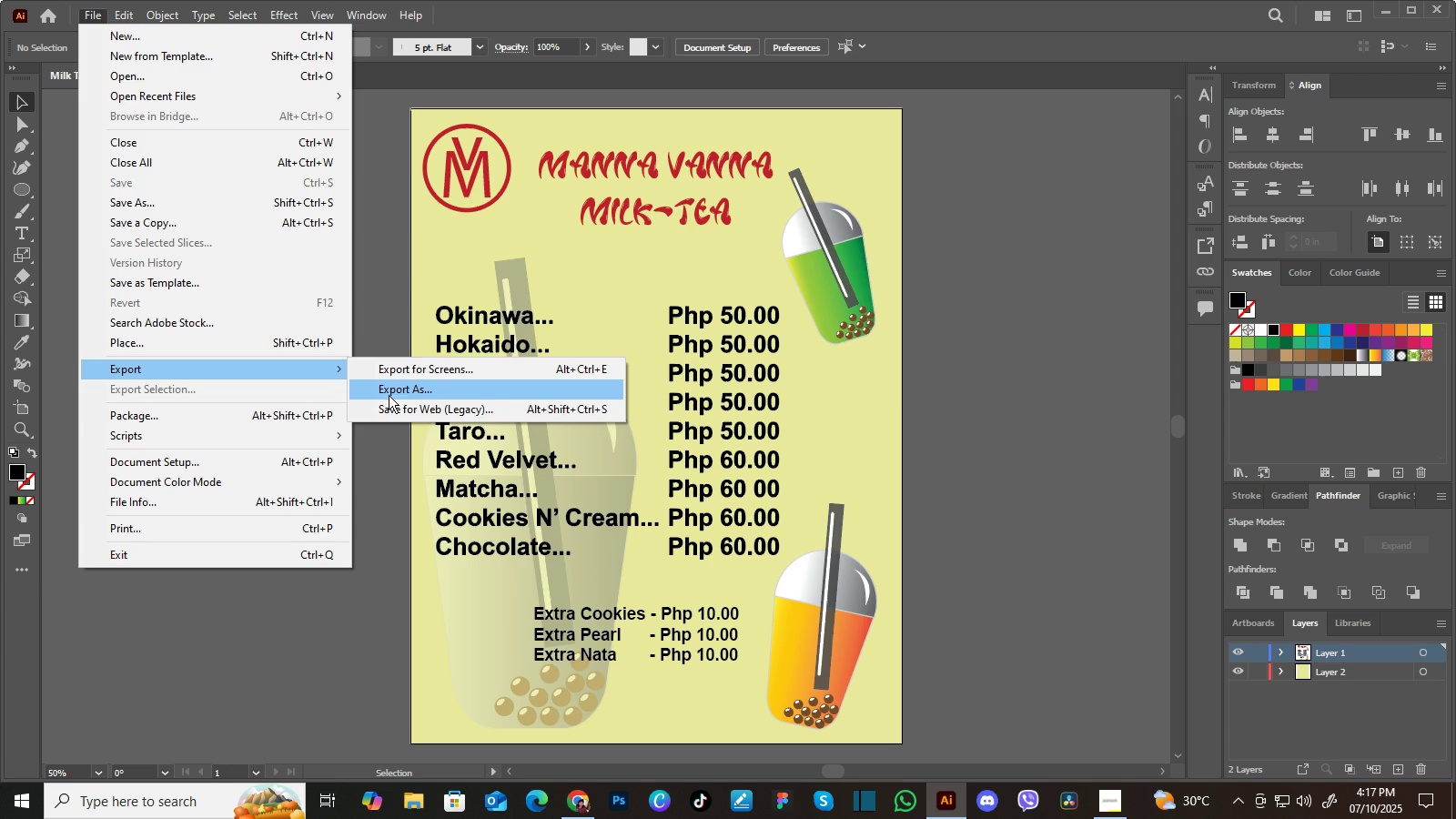 
left_click([402, 391])
 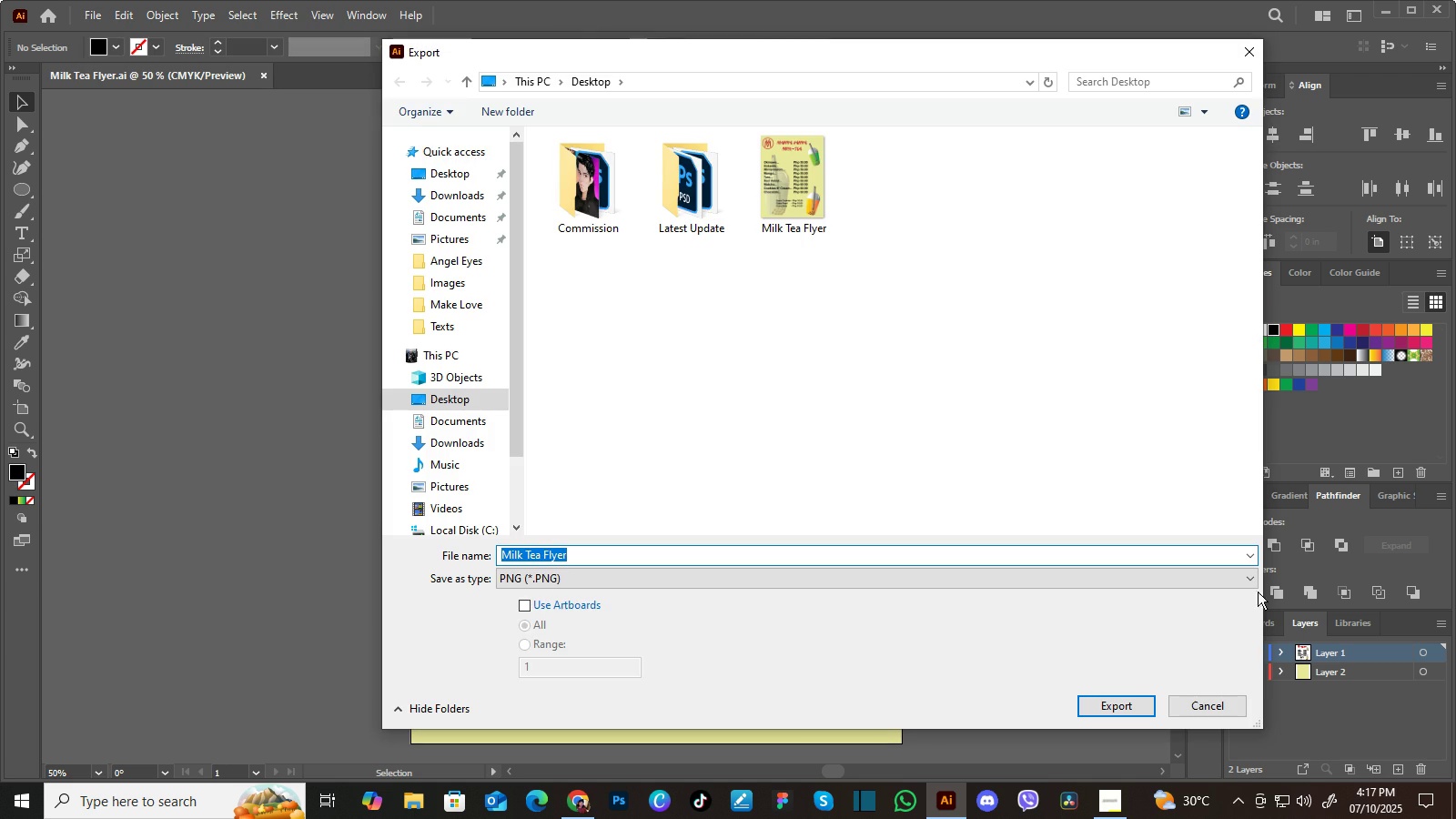 
left_click([1251, 578])
 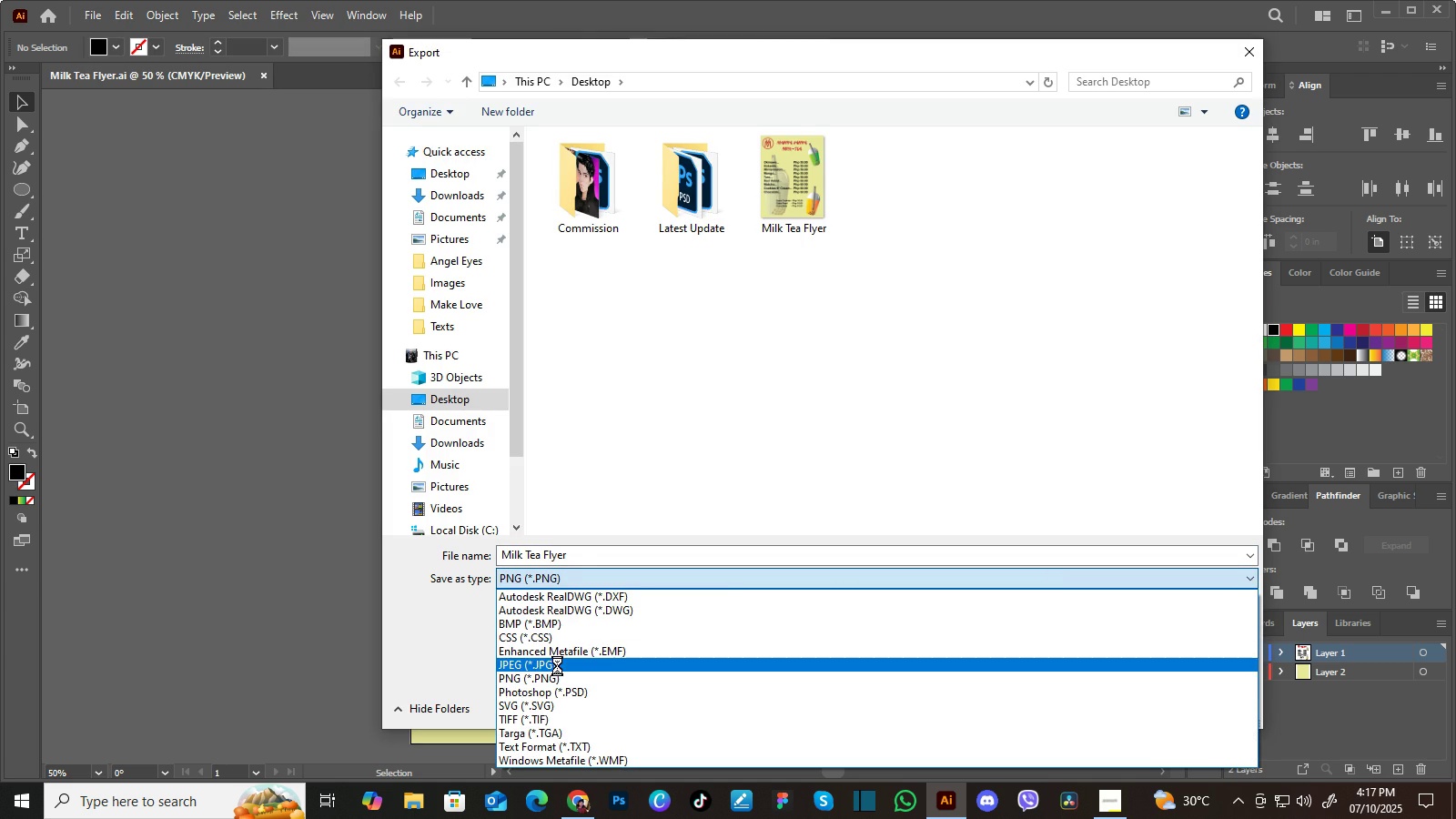 
left_click([557, 665])
 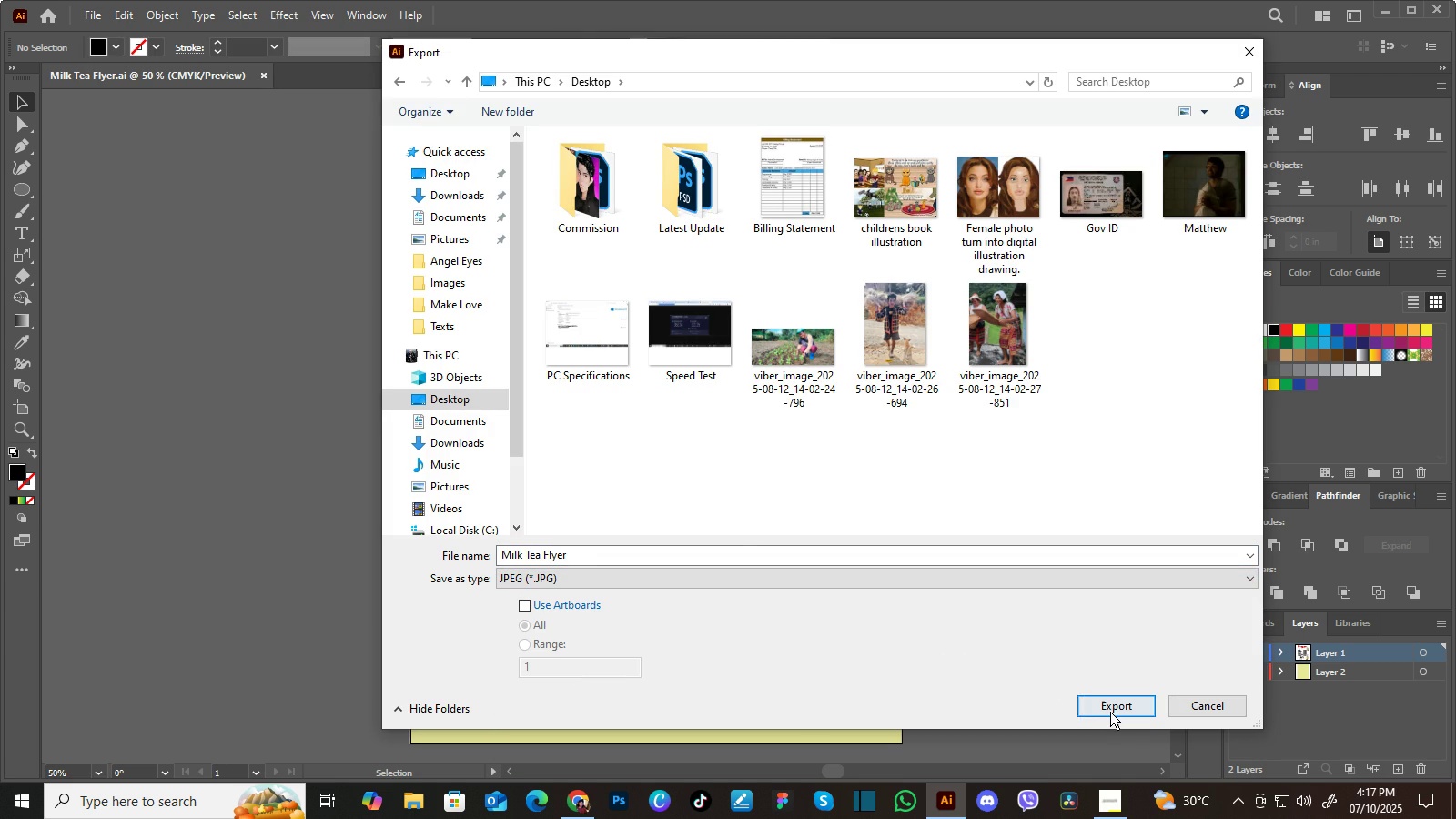 
left_click([1112, 710])
 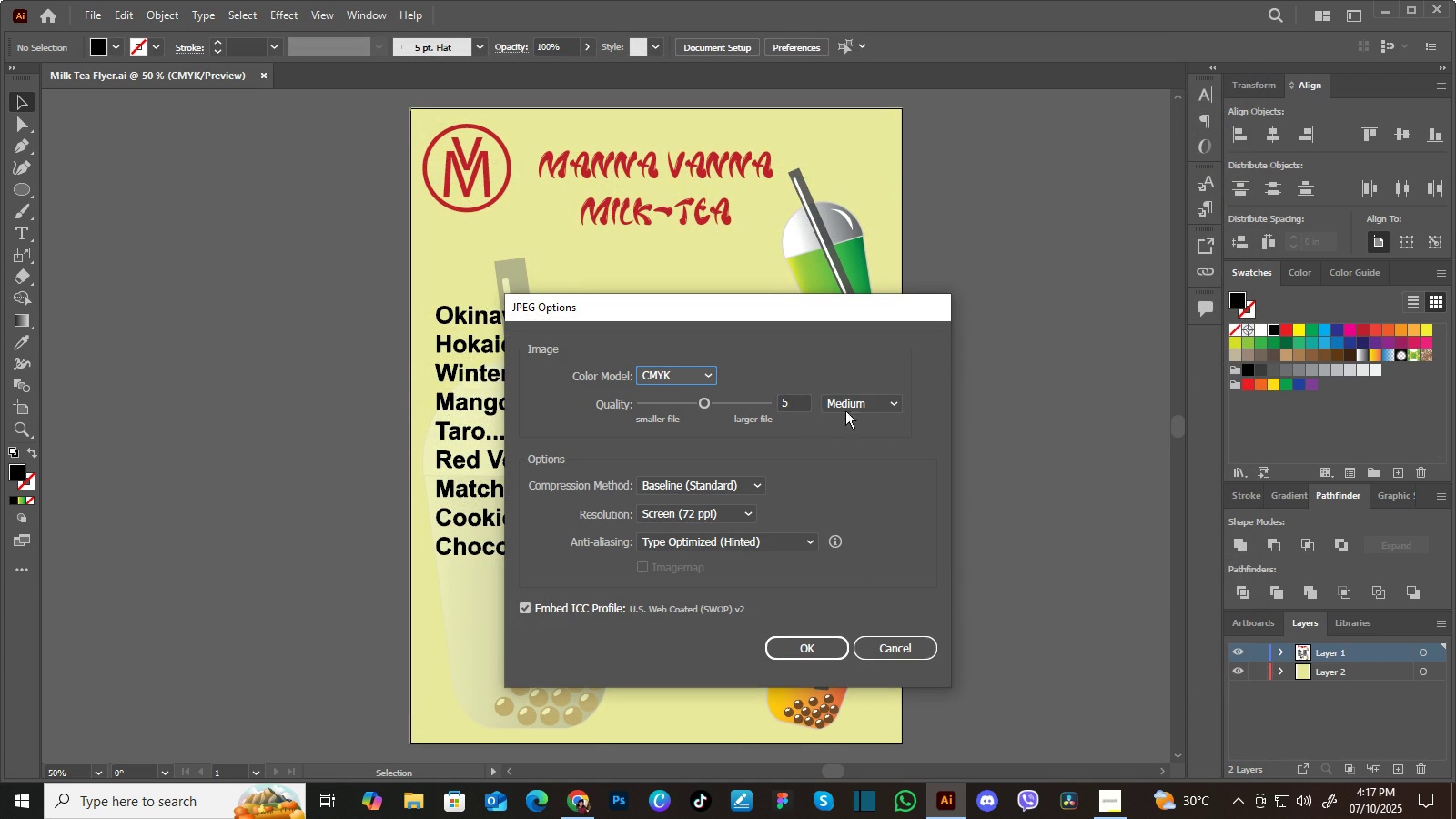 
left_click([895, 404])
 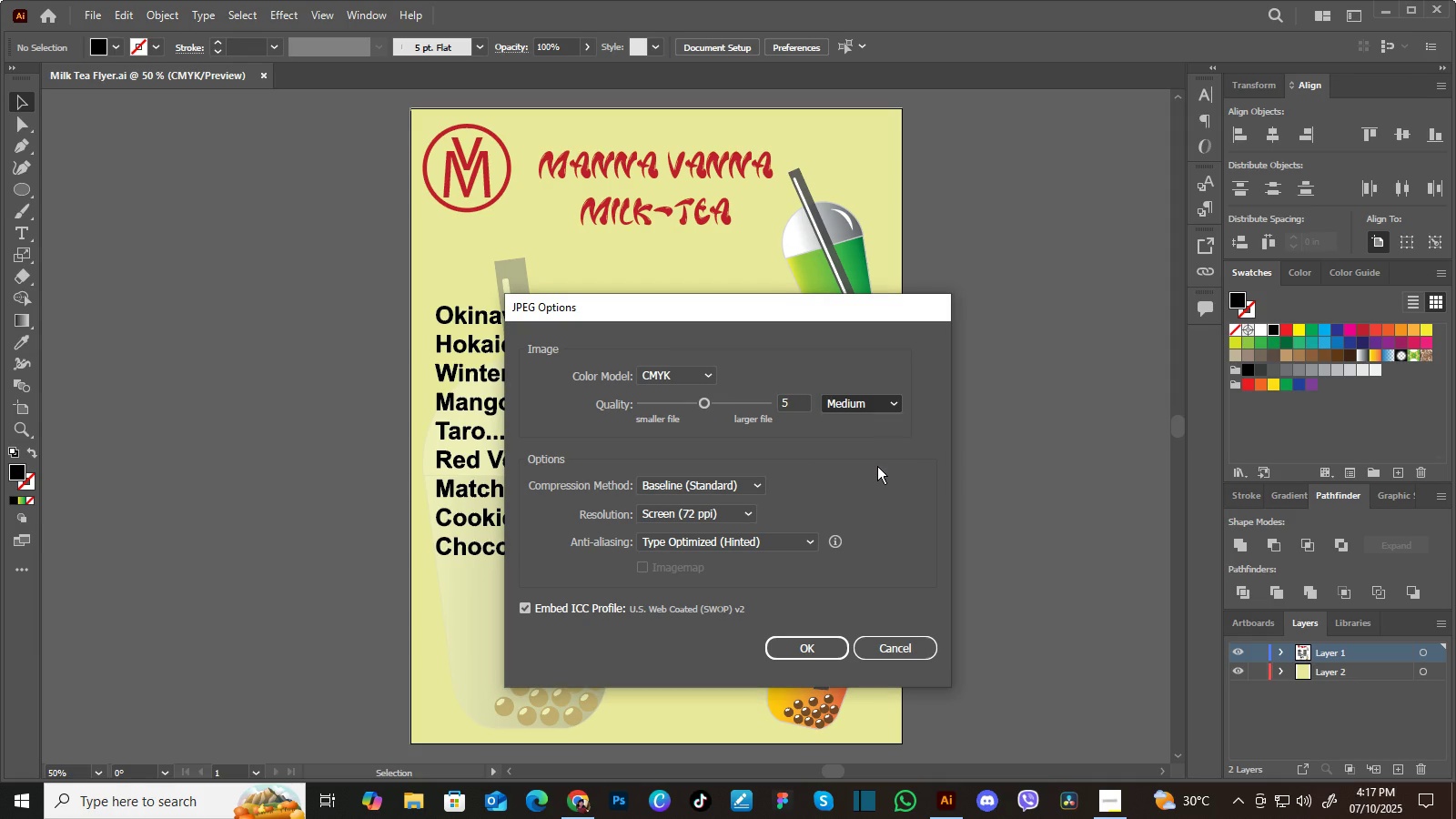 
left_click([877, 466])
 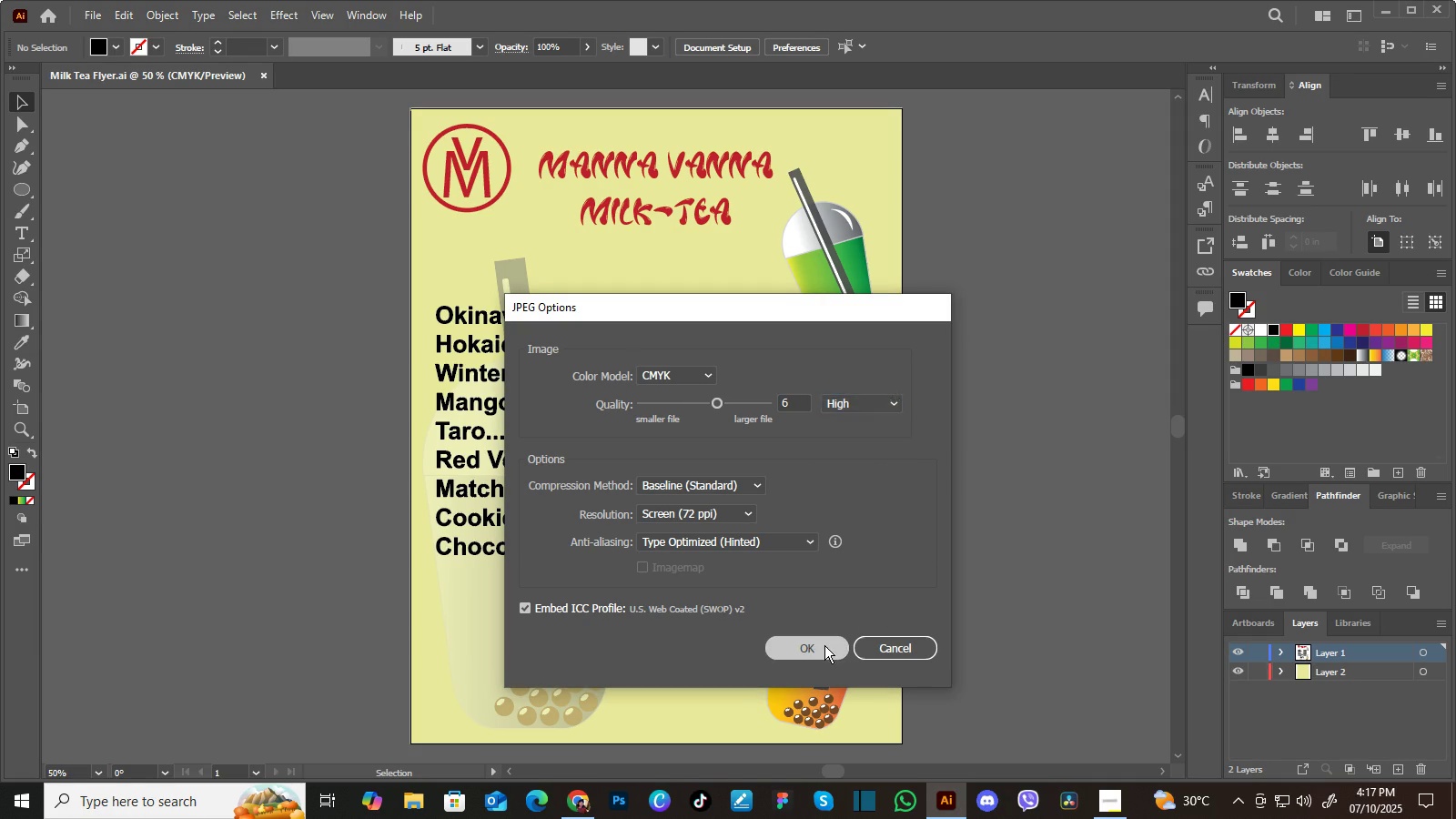 